 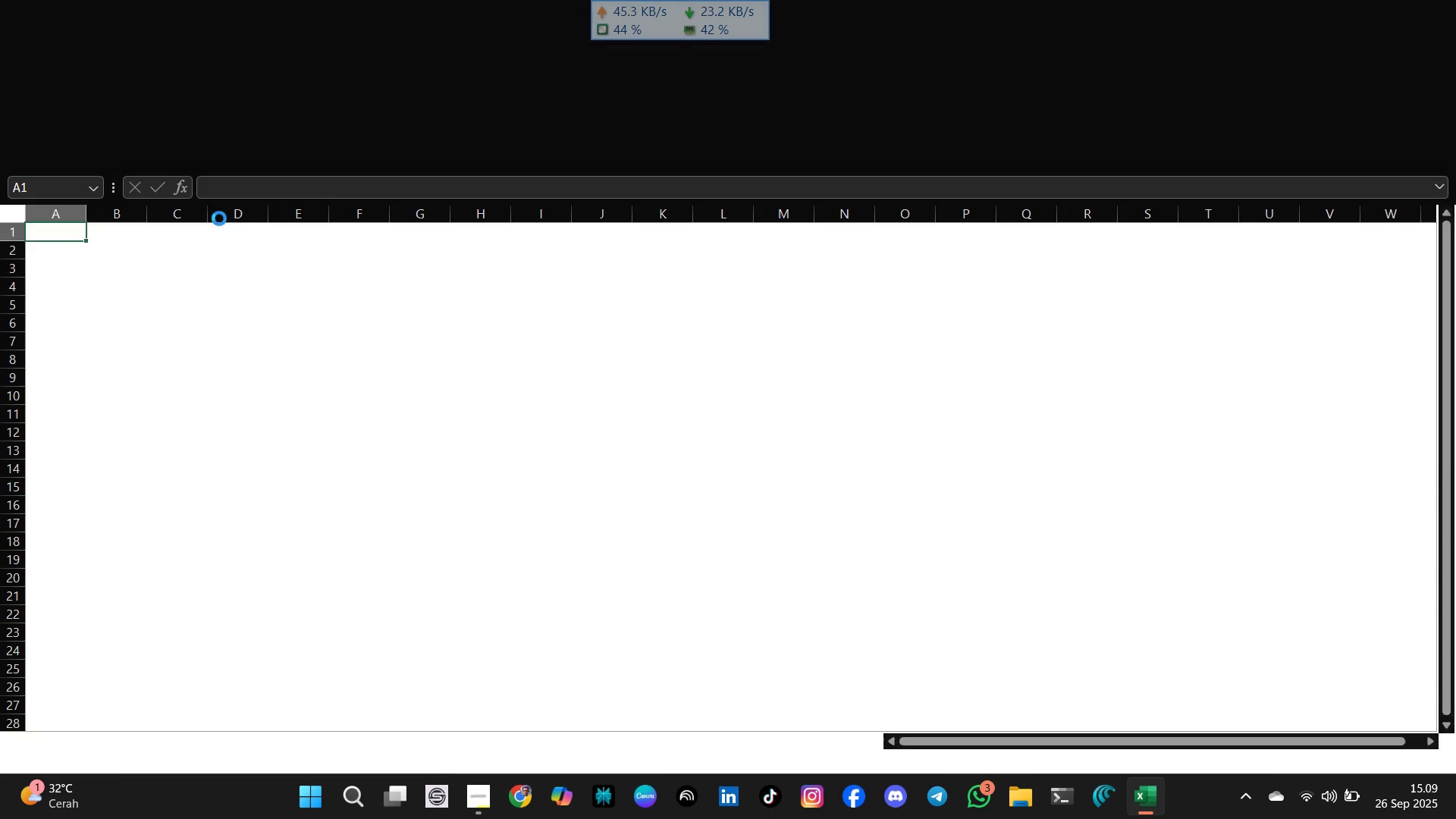 
left_click([32, 57])
 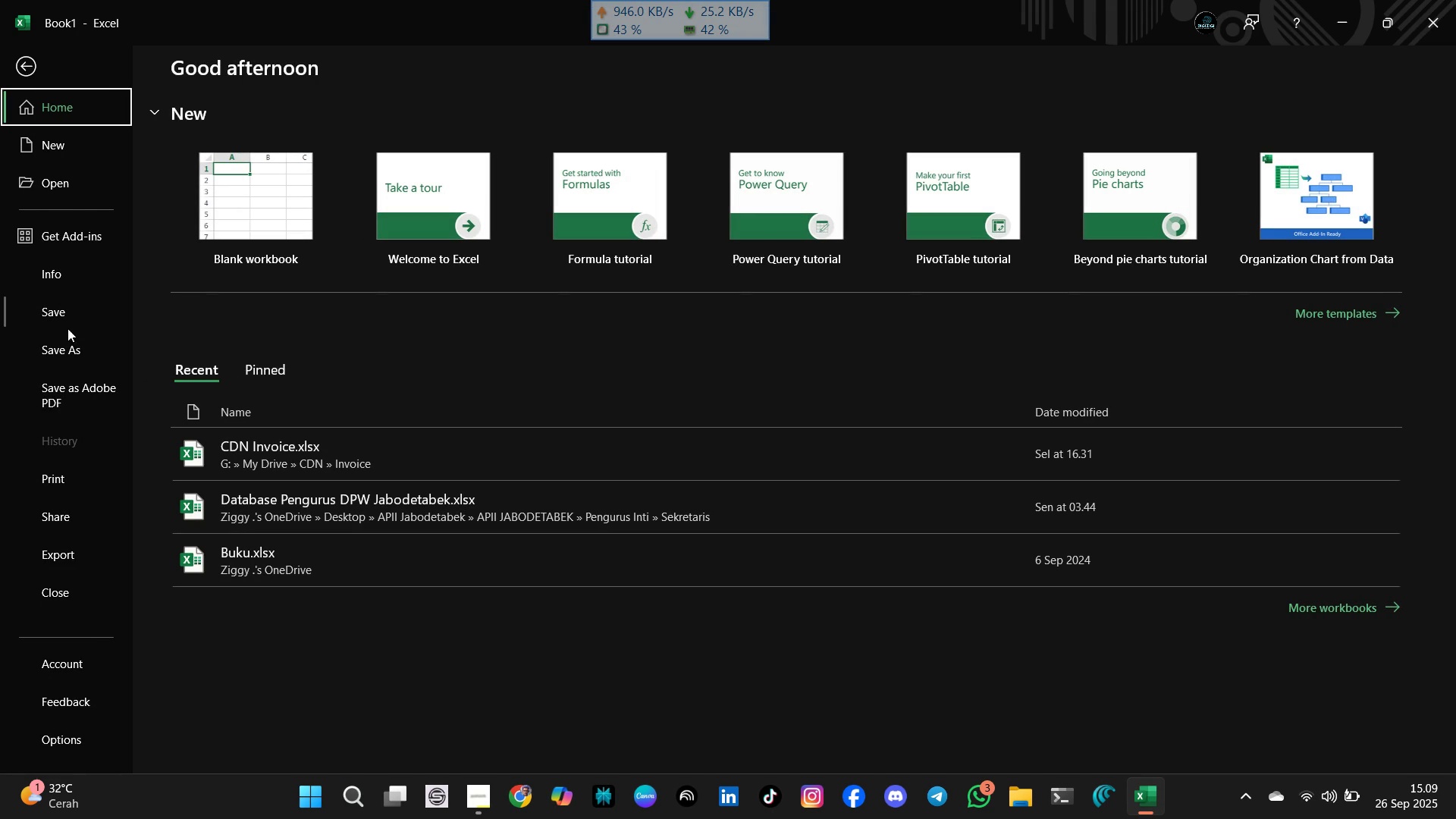 
left_click([71, 353])
 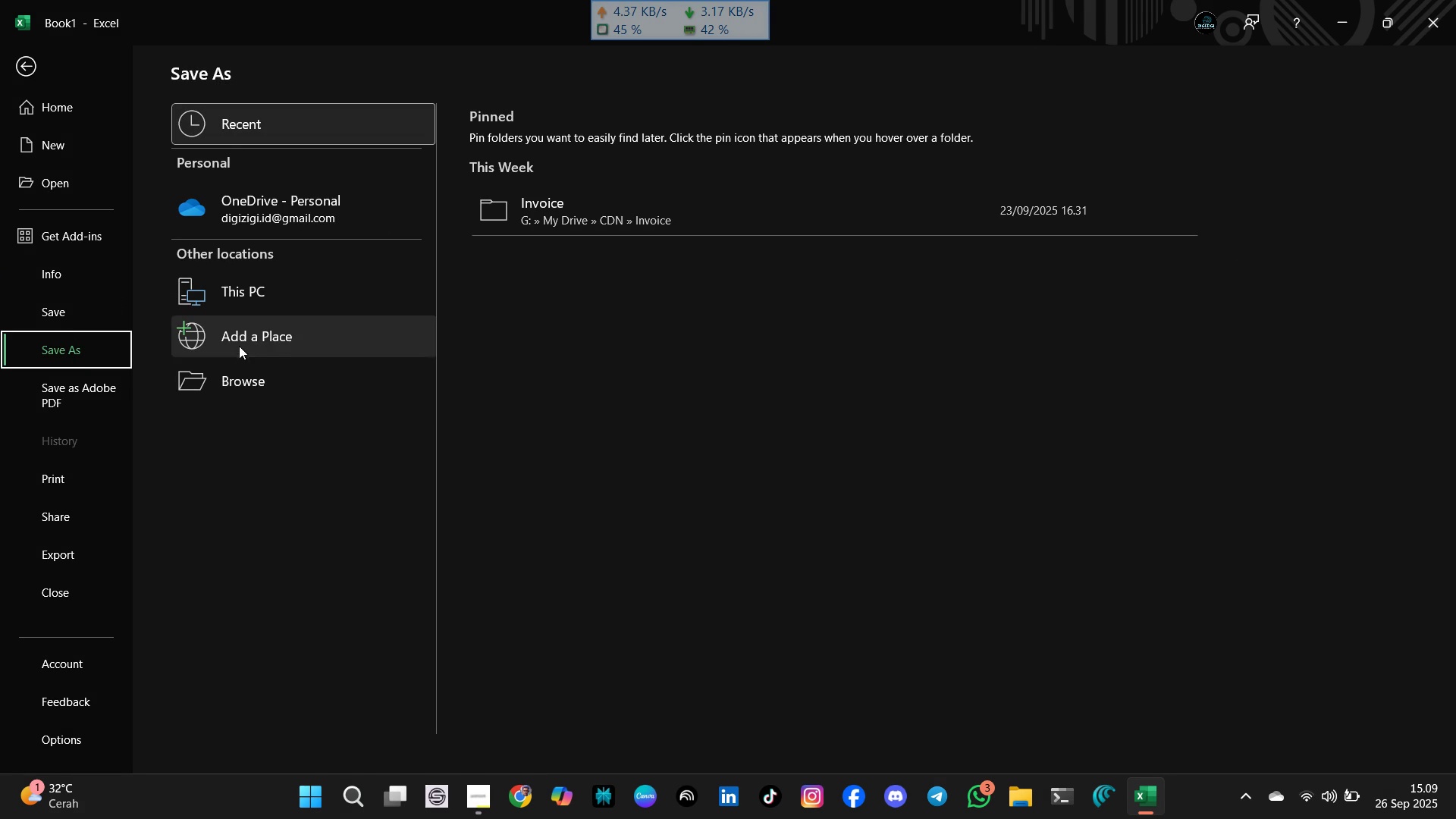 
left_click([254, 401])
 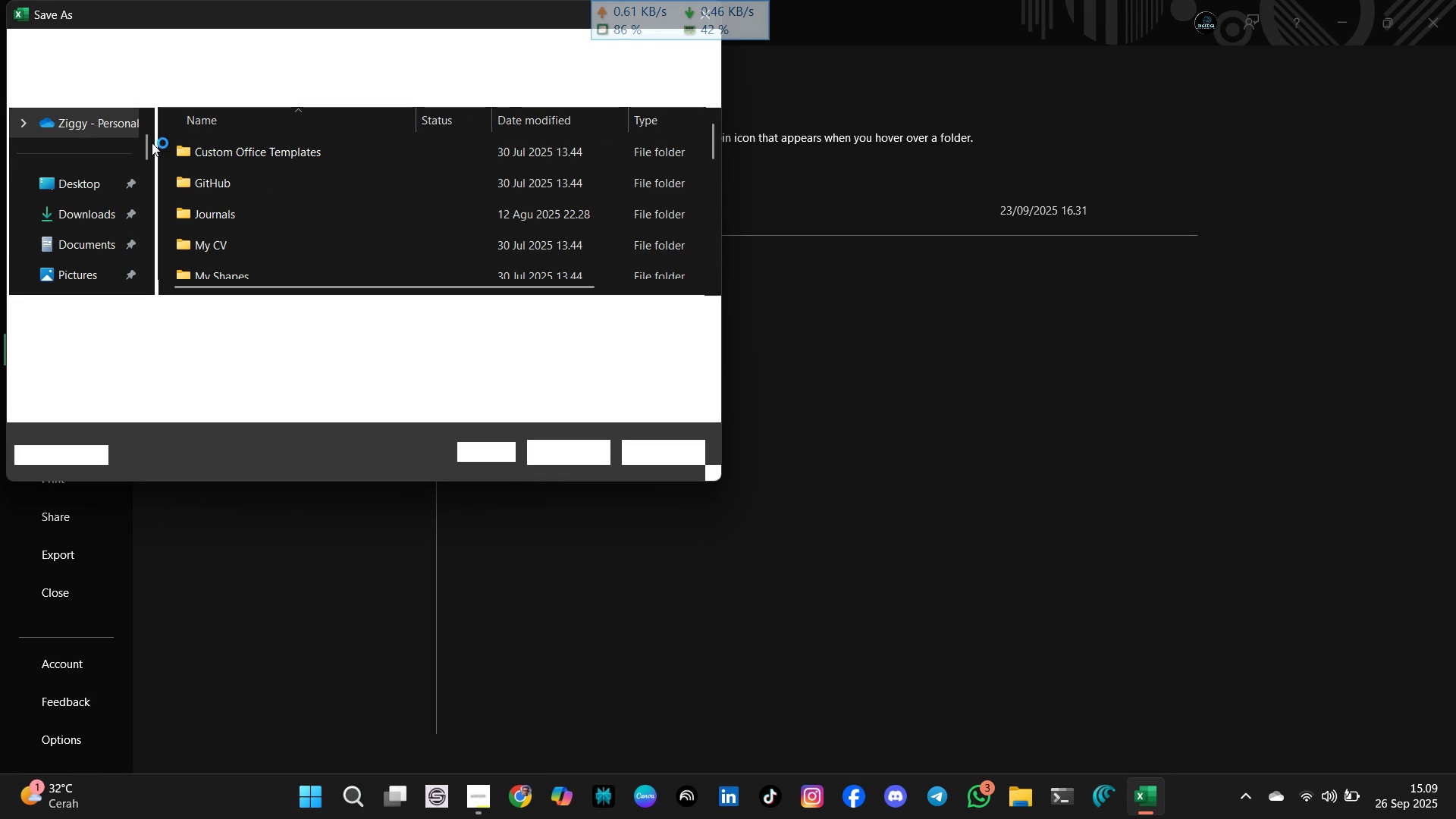 
wait(6.56)
 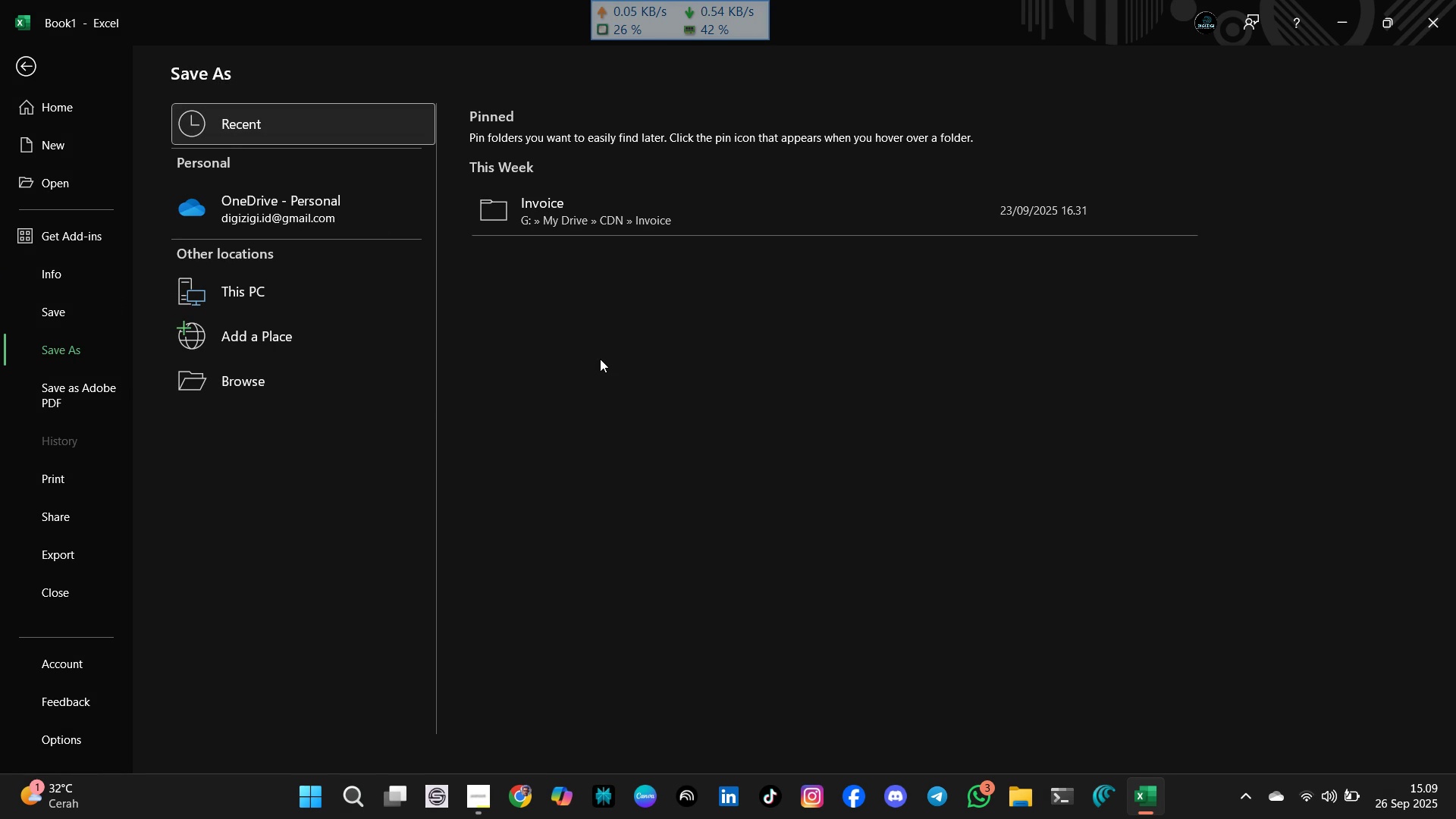 
scroll: coordinate [104, 187], scroll_direction: down, amount: 2.0
 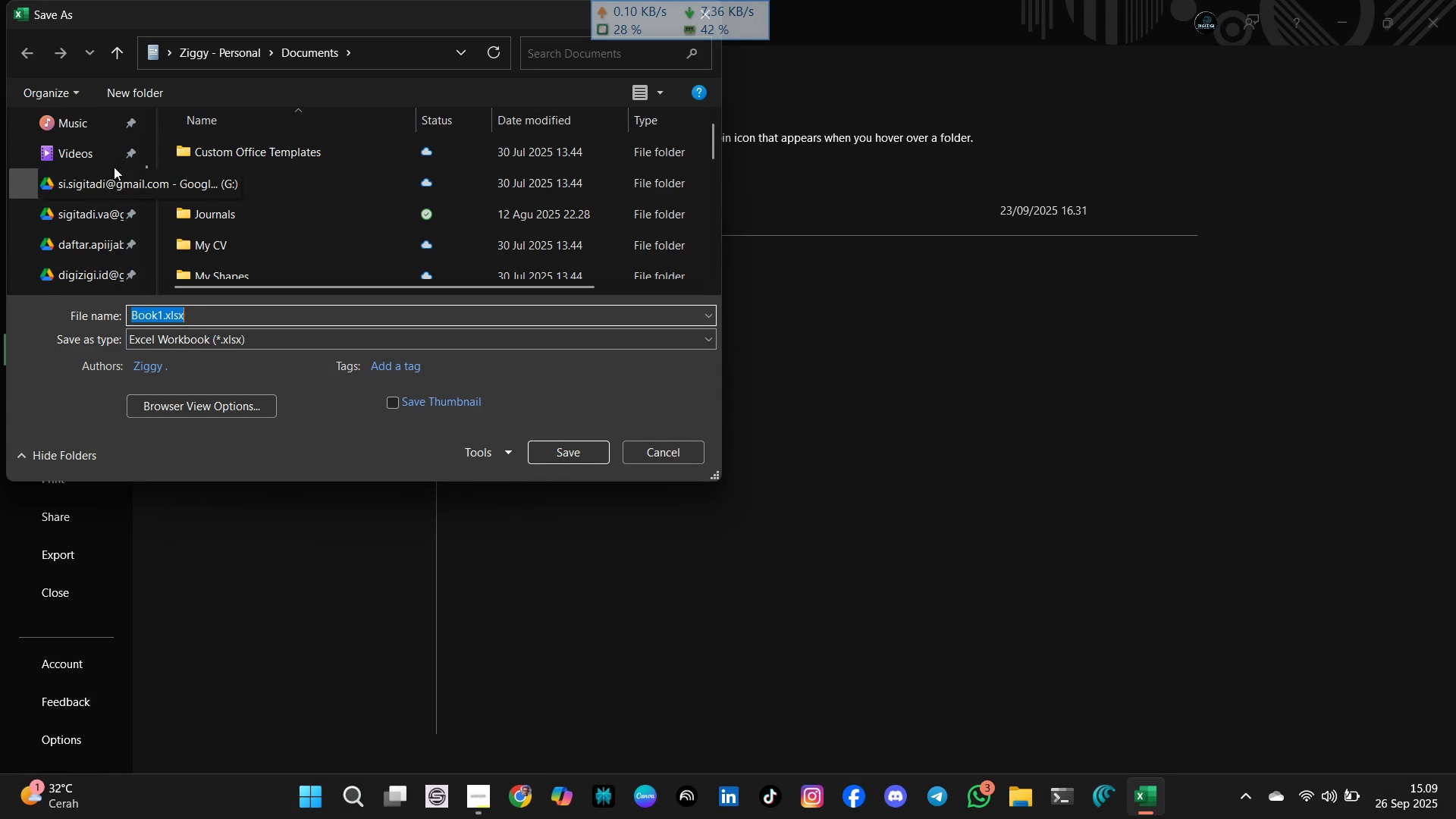 
scroll: coordinate [122, 140], scroll_direction: up, amount: 2.0
 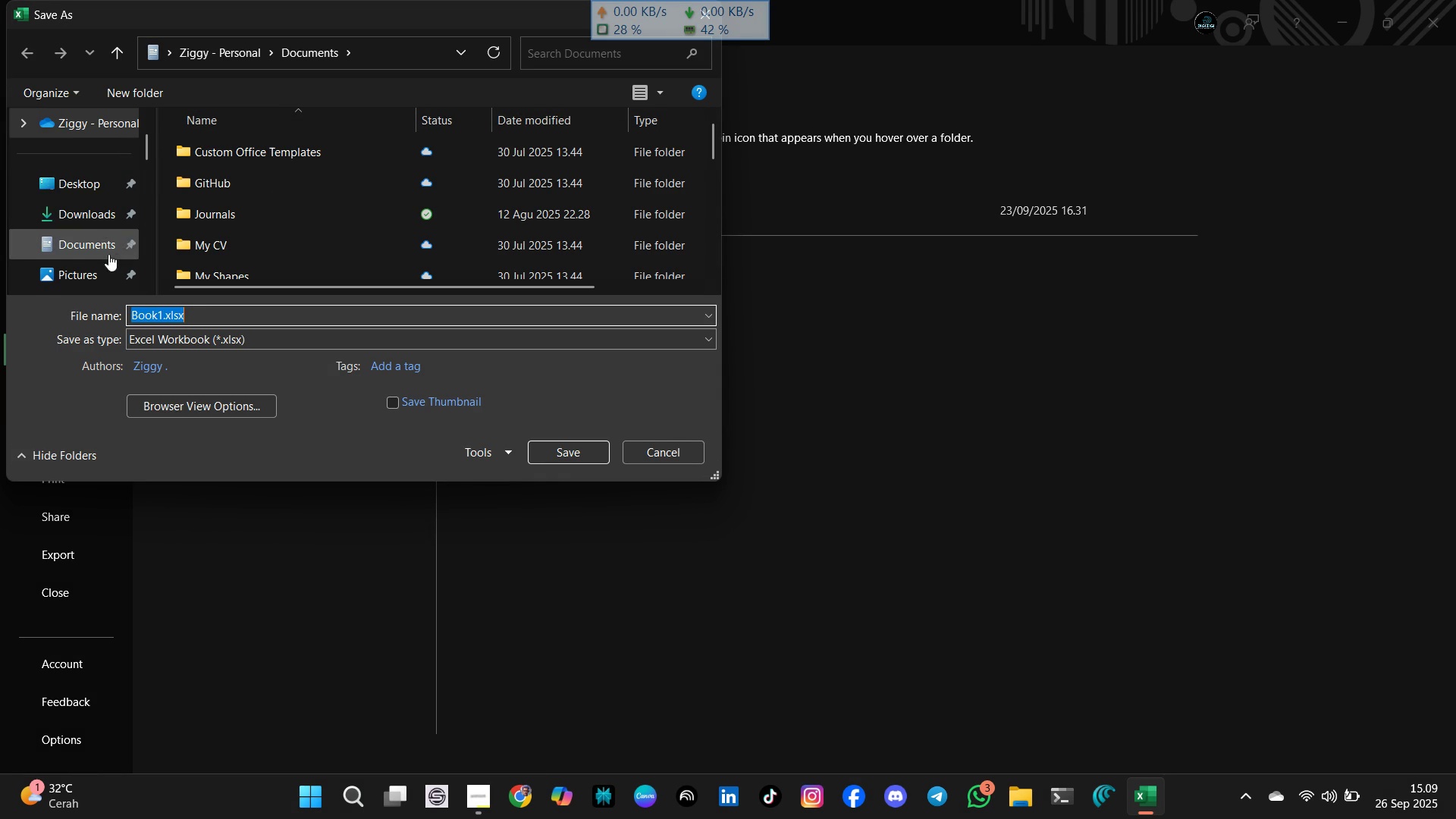 
scroll: coordinate [109, 229], scroll_direction: down, amount: 6.0
 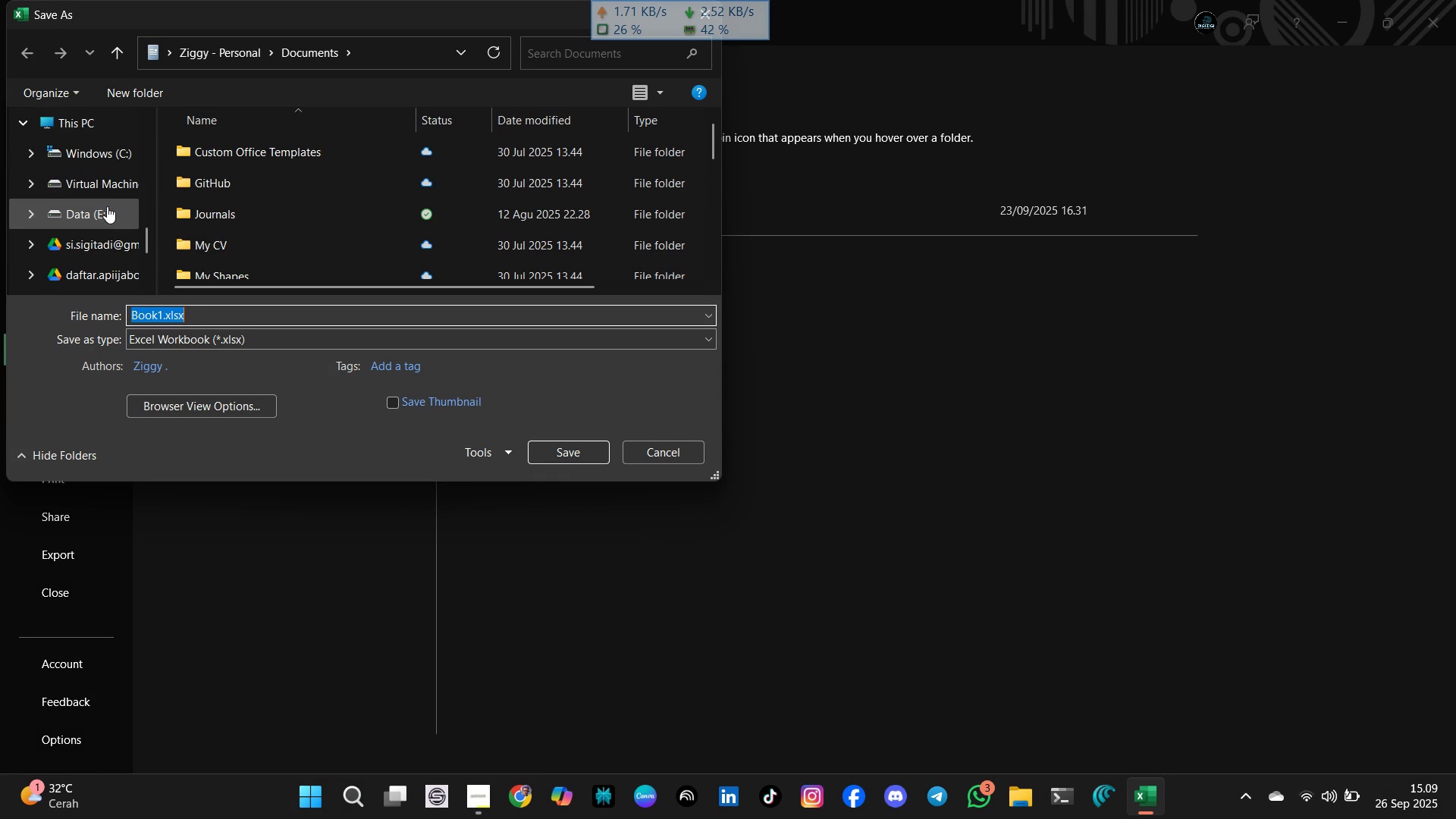 
left_click([107, 206])
 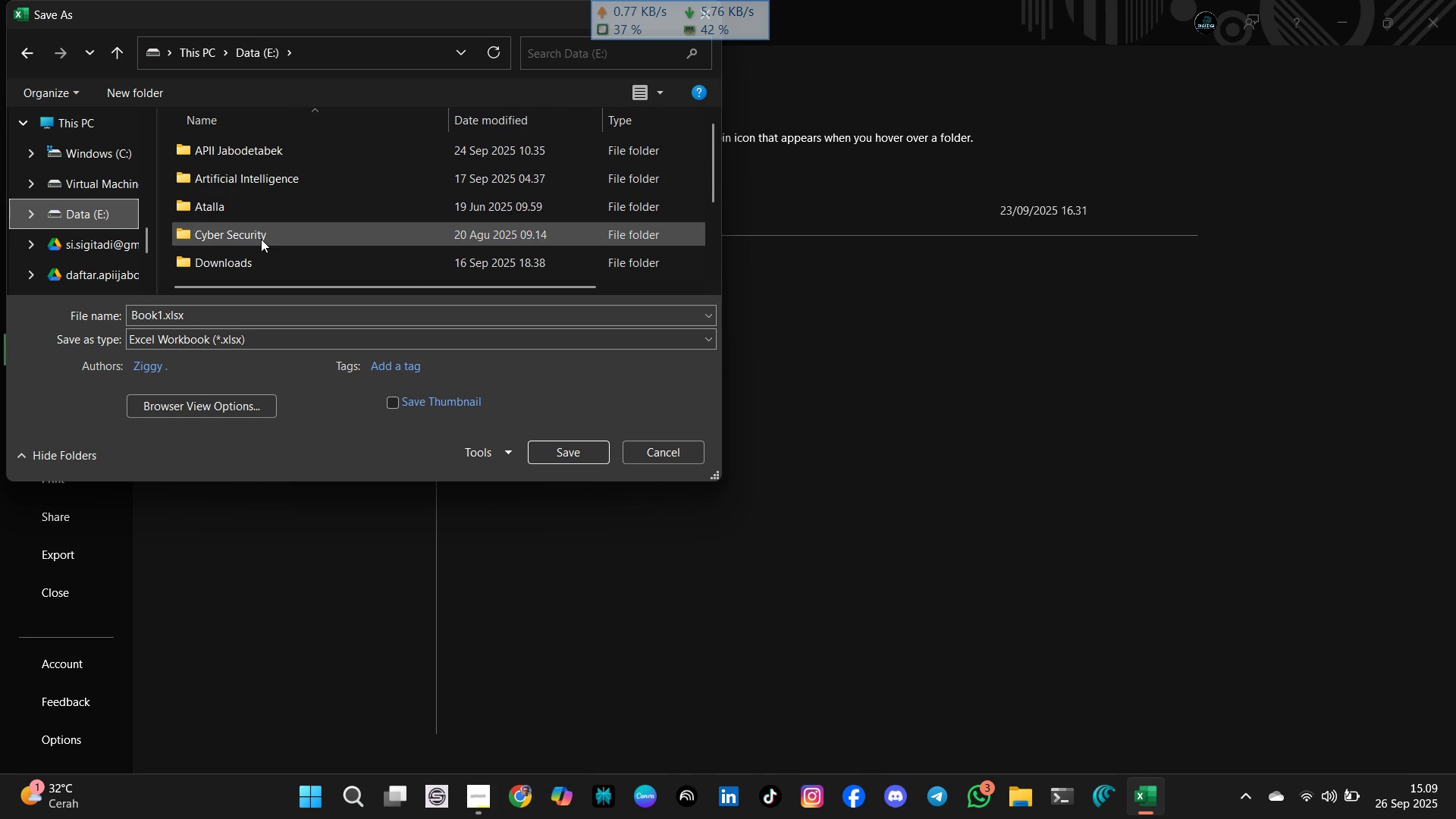 
scroll: coordinate [261, 239], scroll_direction: down, amount: 3.0
 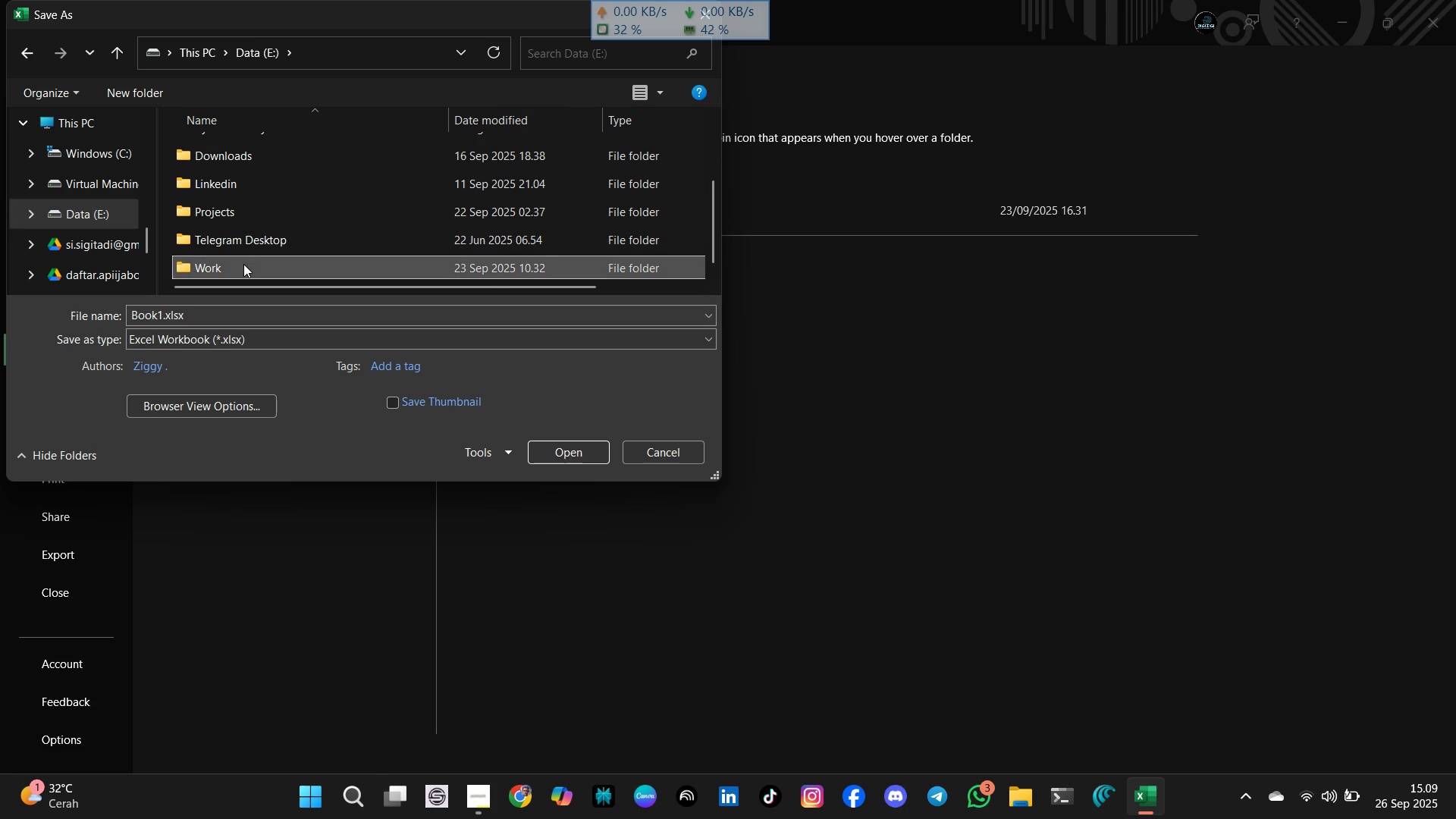 
double_click([243, 264])
 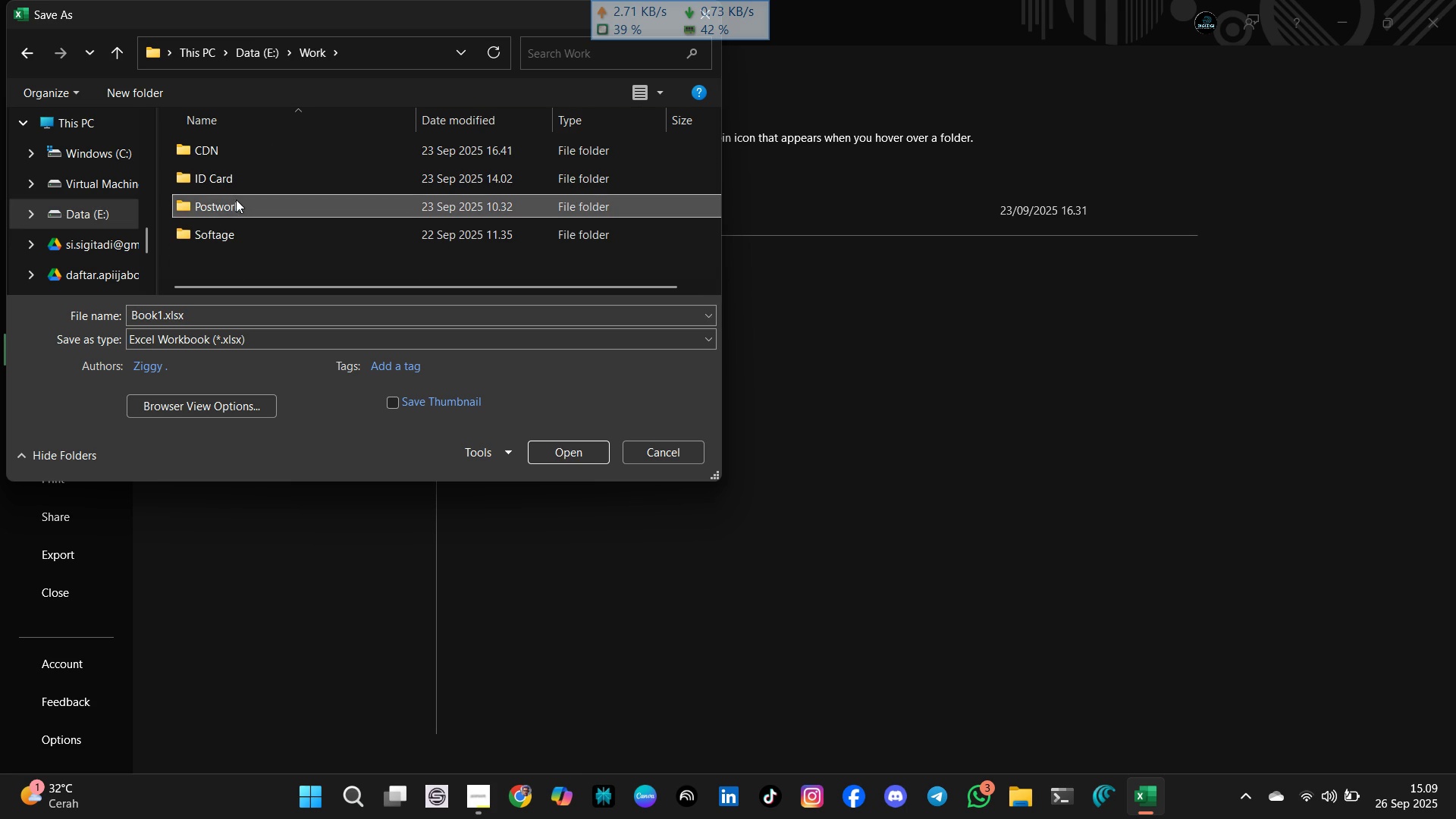 
double_click([236, 199])
 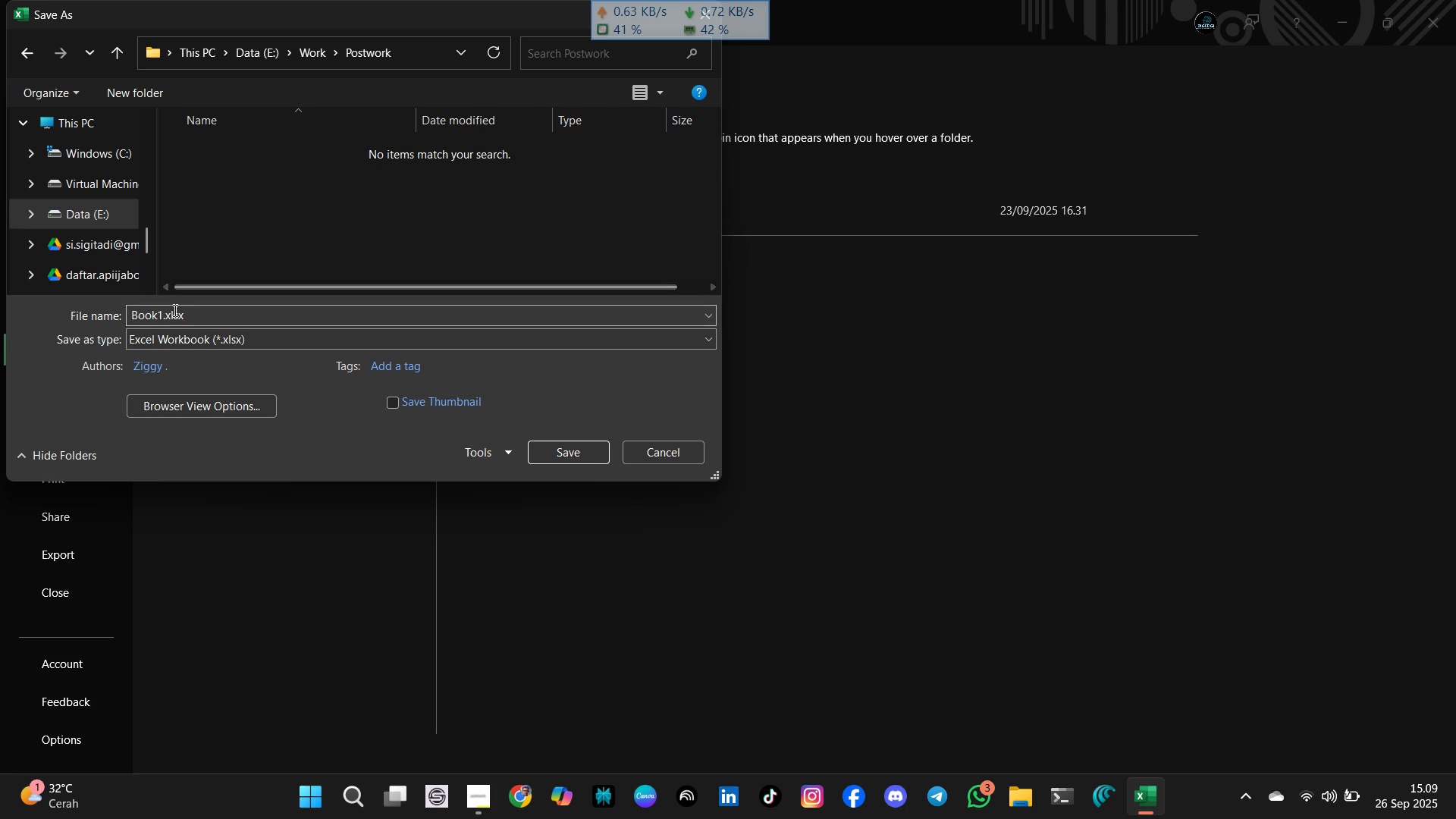 
left_click([172, 310])